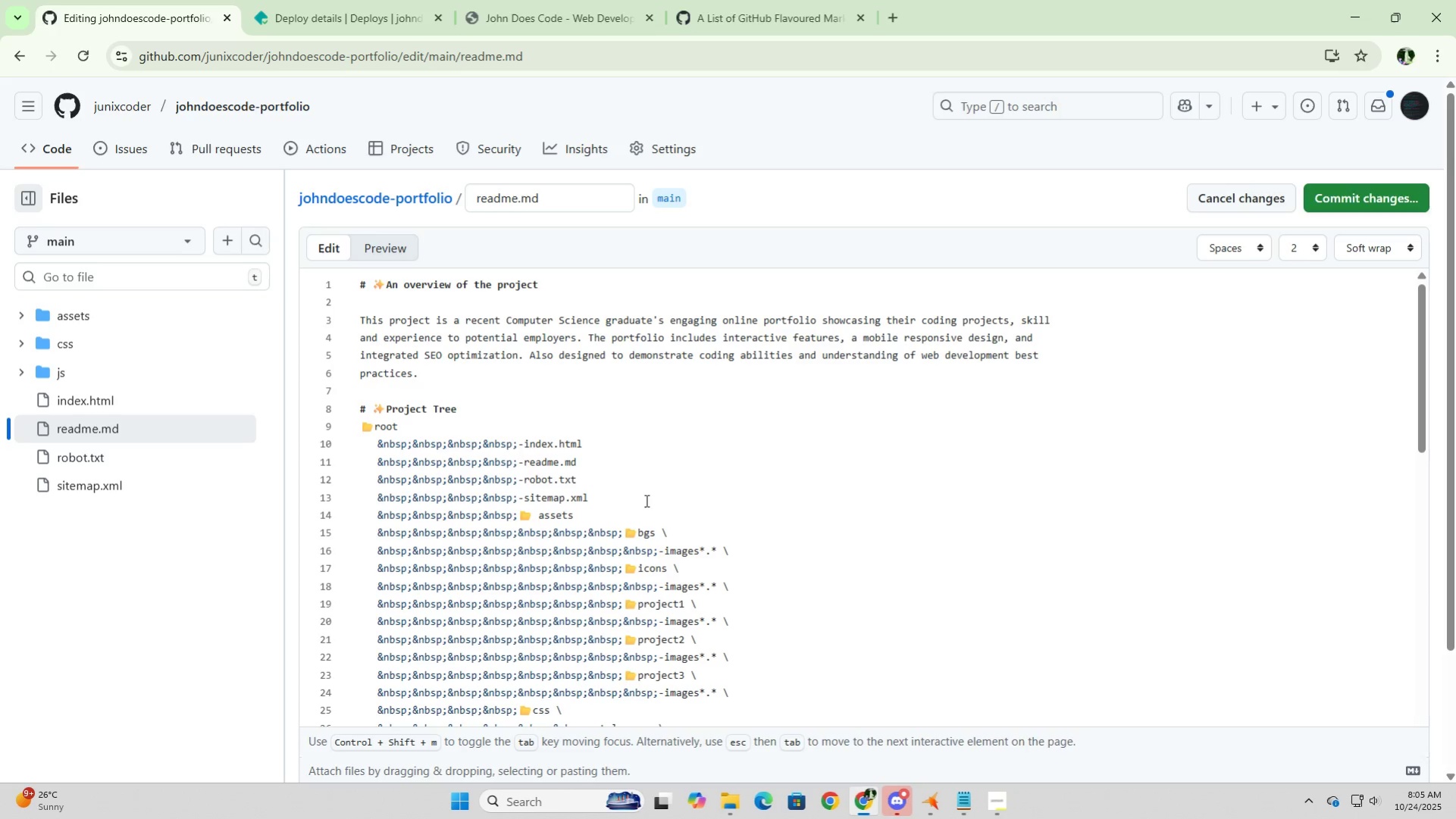 
key(Backspace)
 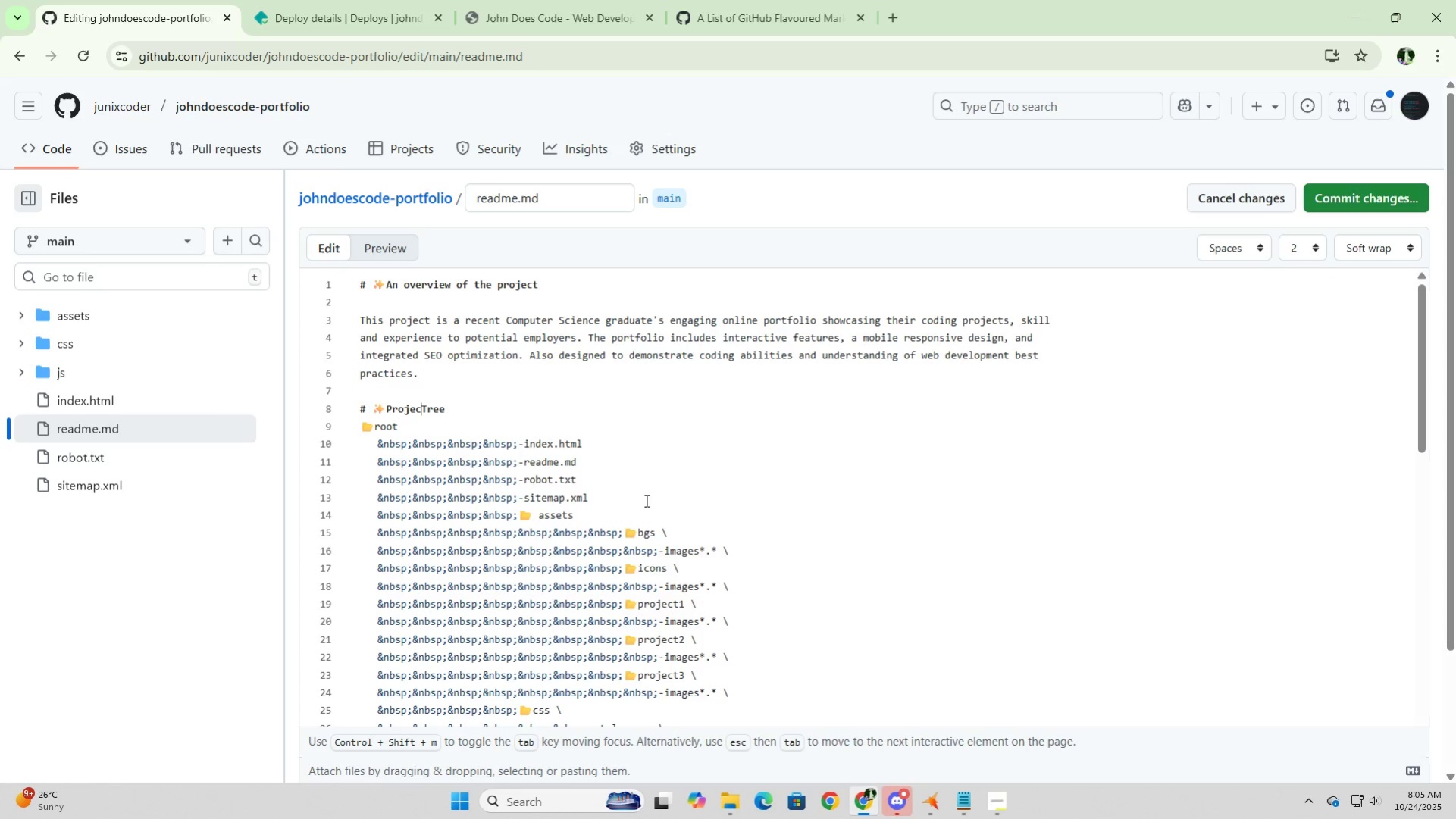 
key(Backspace)
 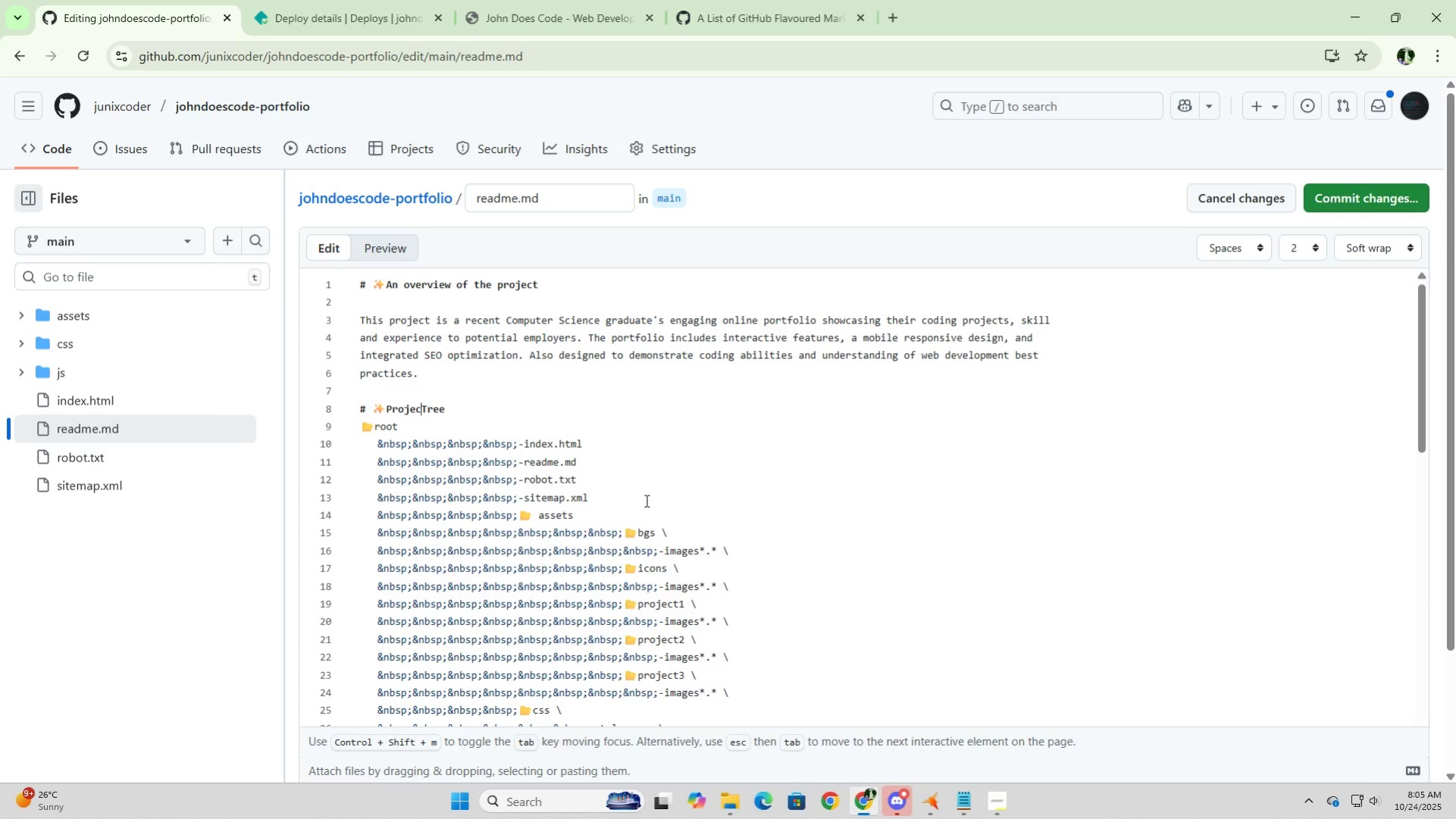 
key(Backspace)
 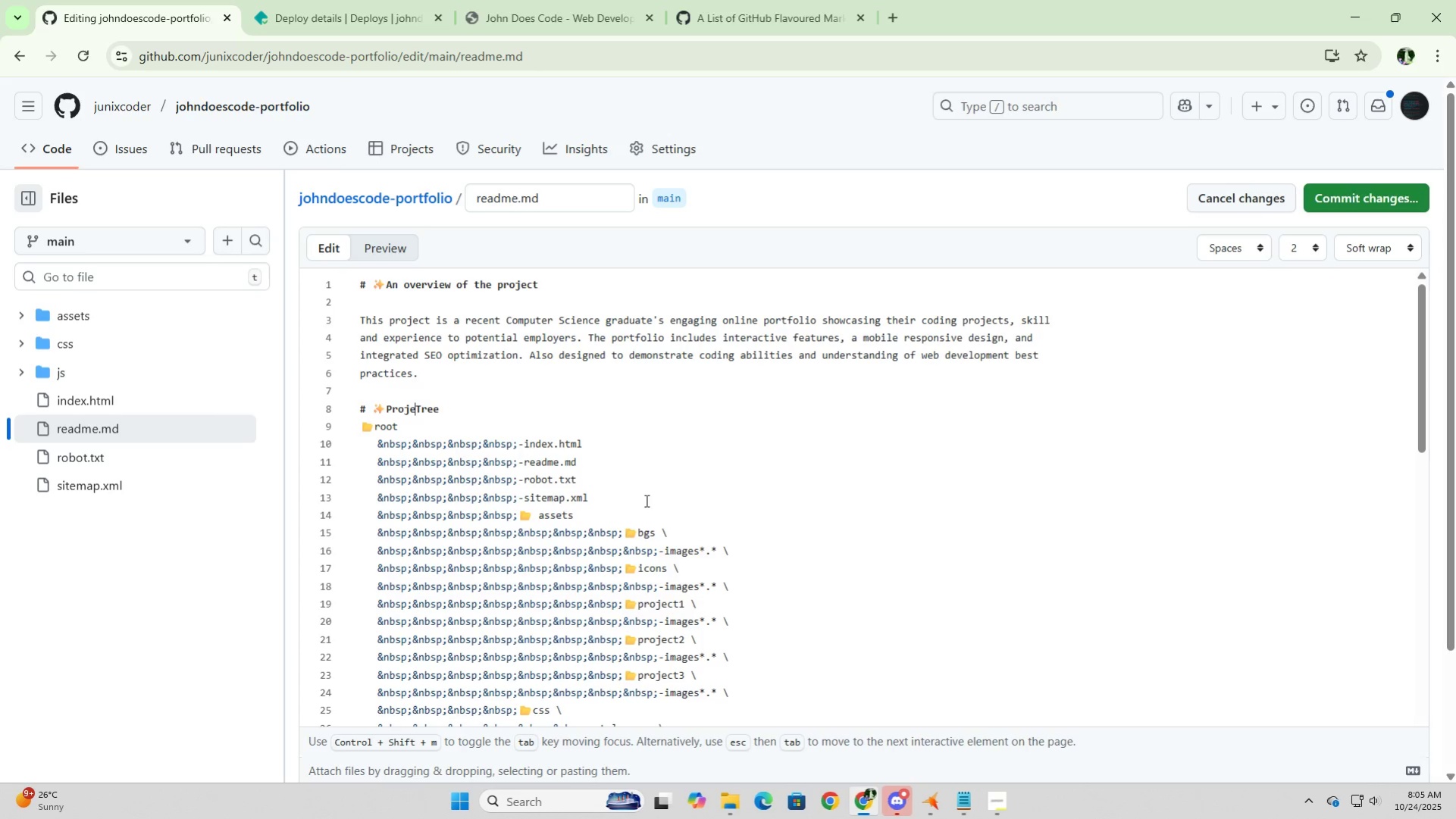 
key(Backspace)
 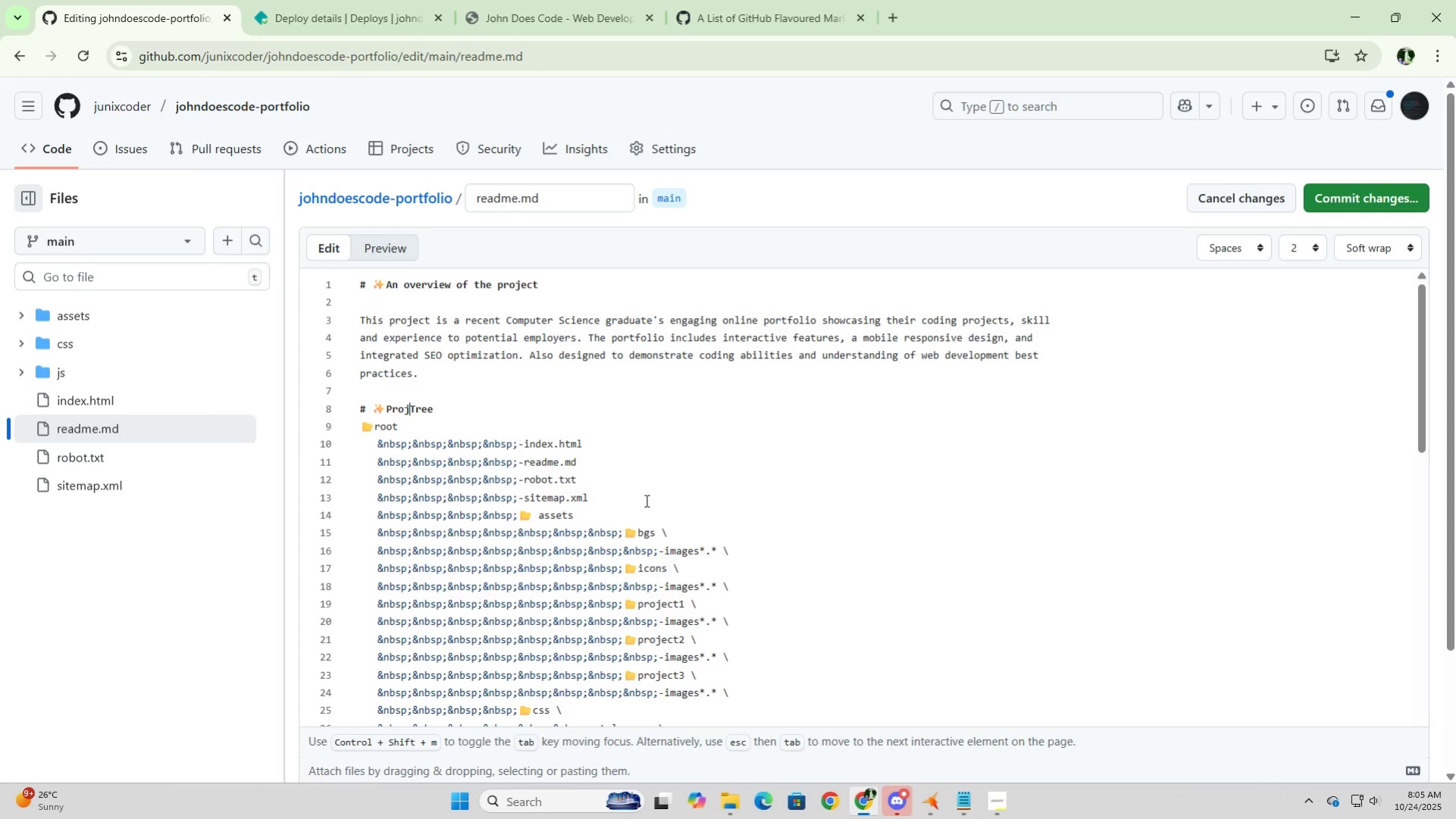 
key(Backspace)
 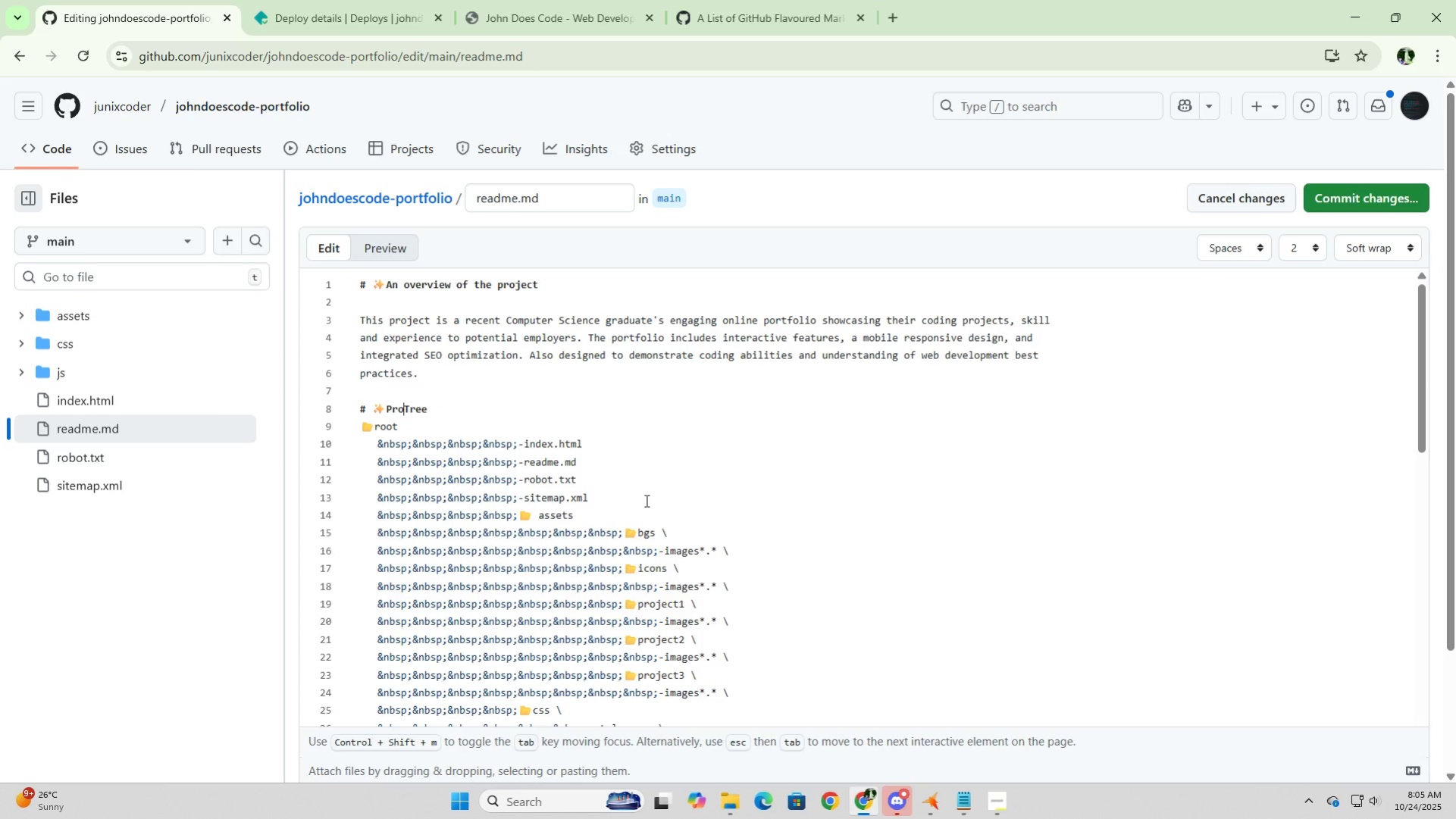 
key(Backspace)
 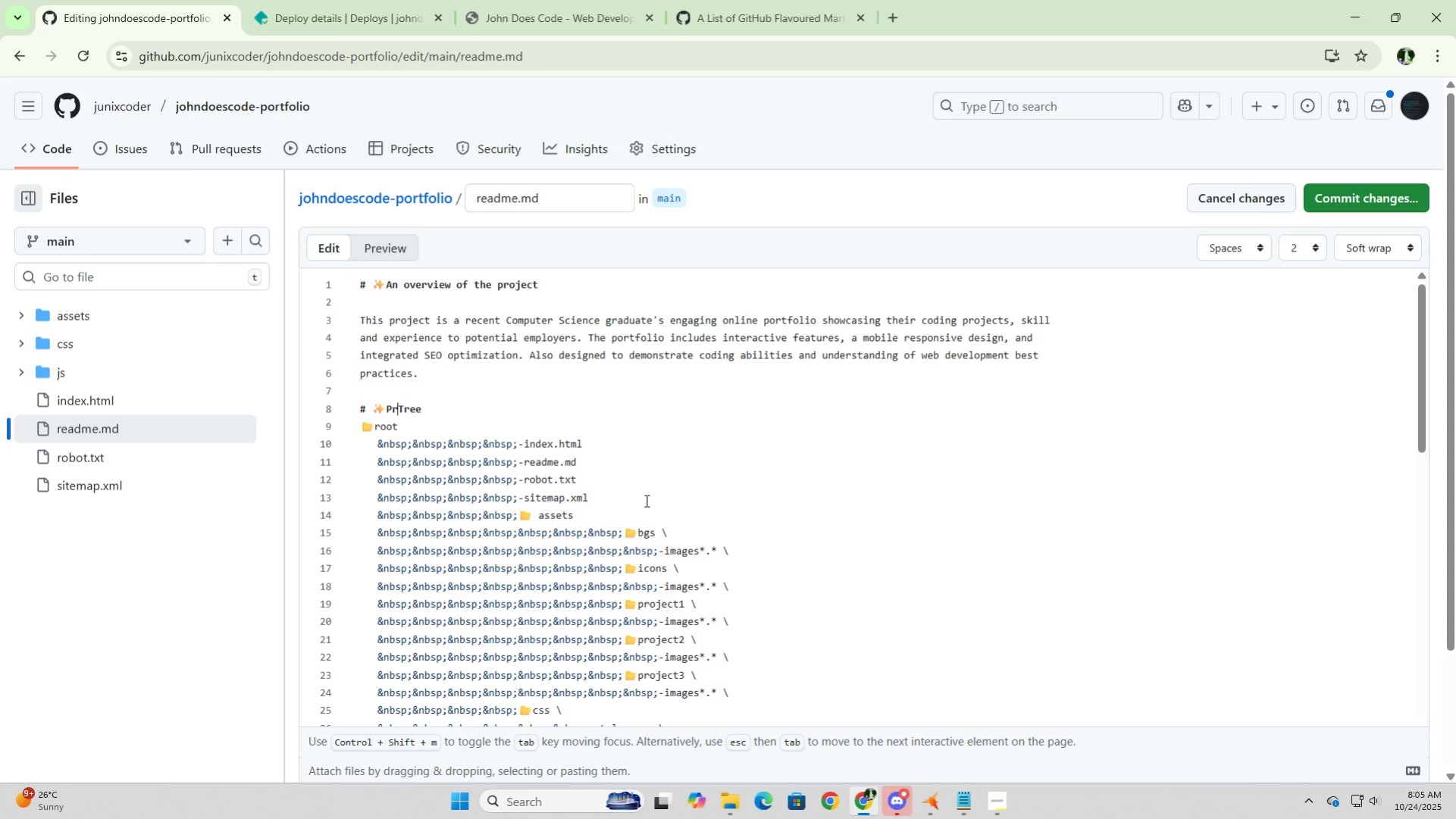 
key(Backspace)
 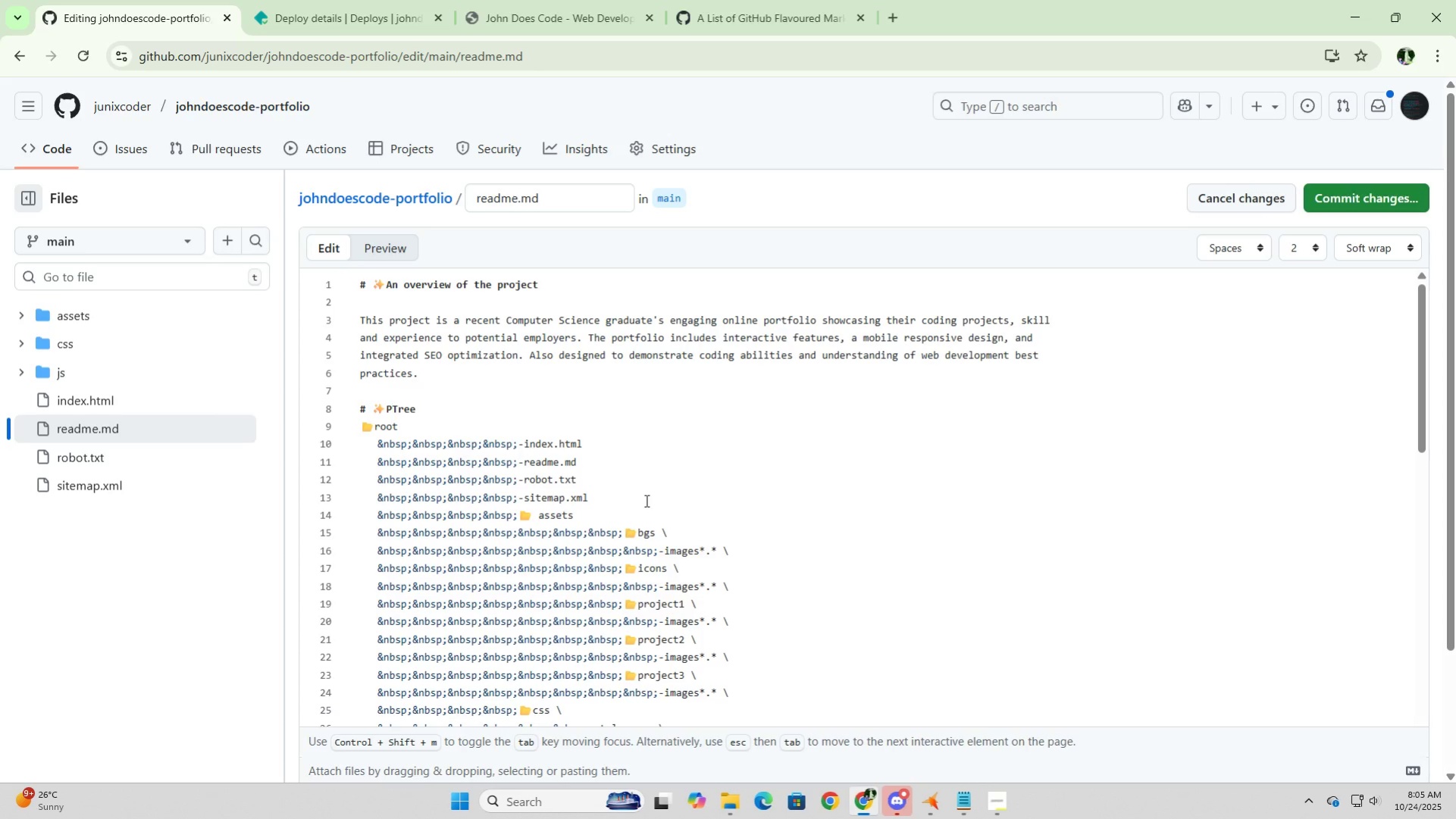 
key(Backspace)
 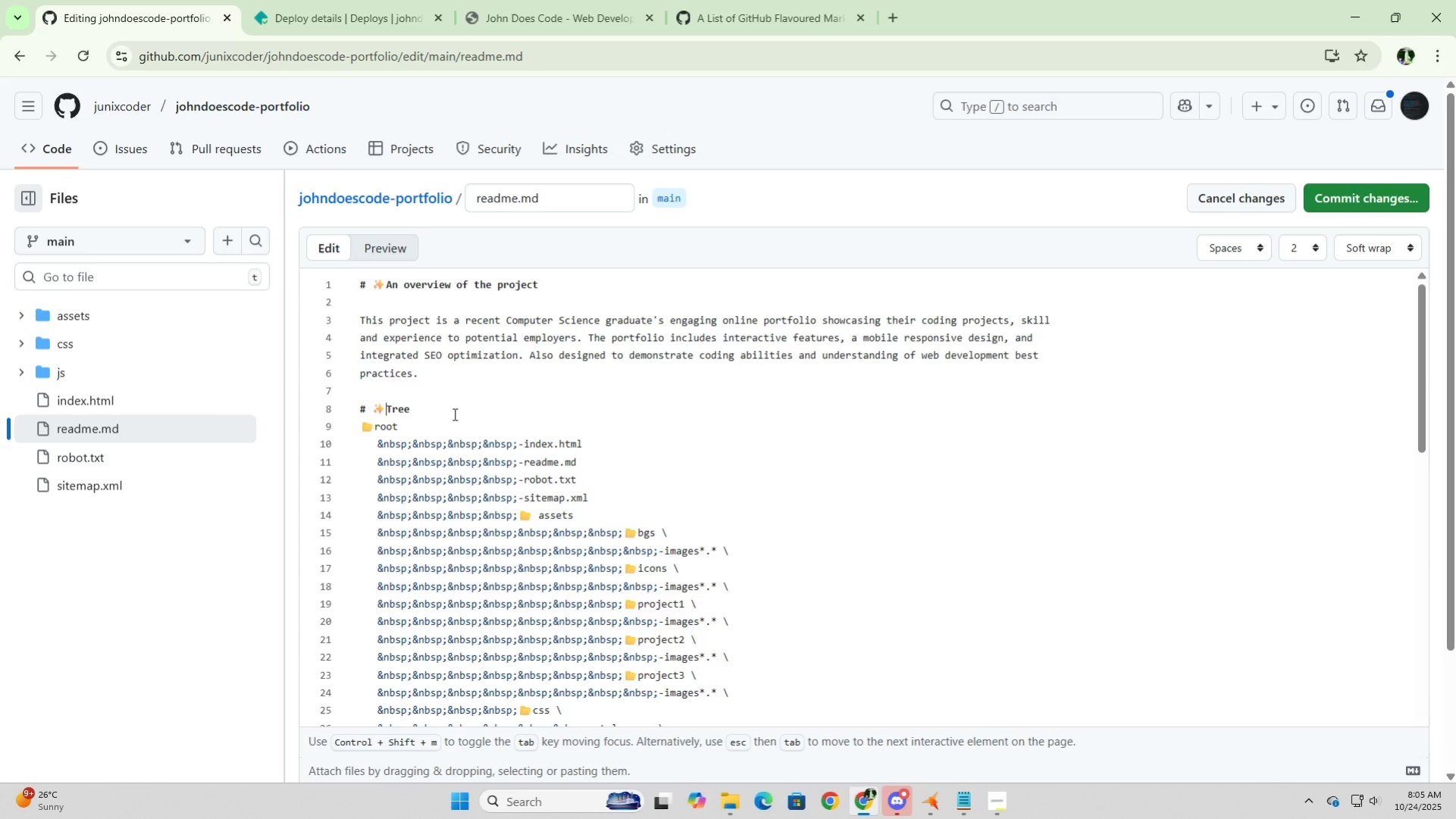 
left_click([453, 414])
 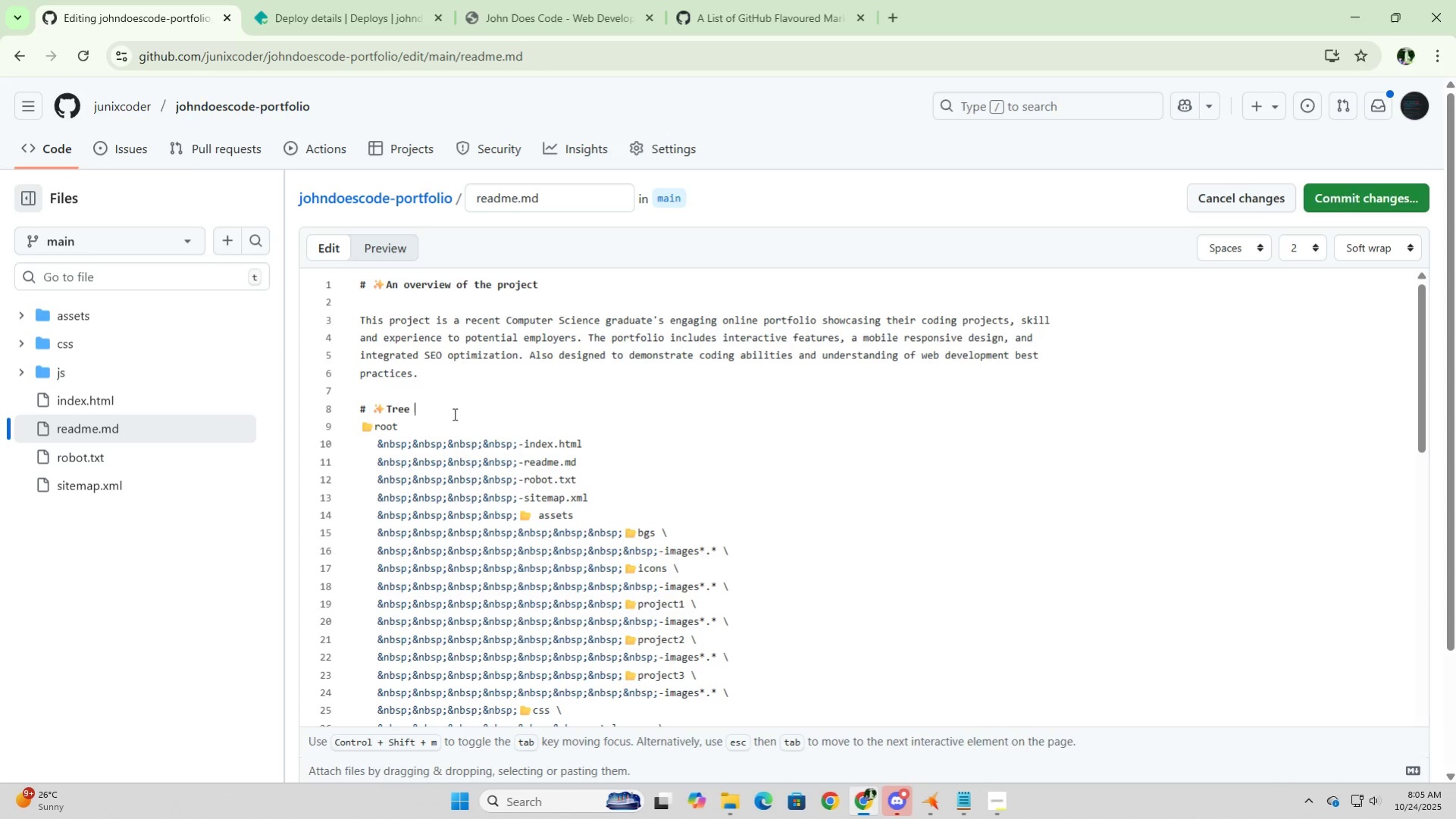 
type( - Project Site Map)
 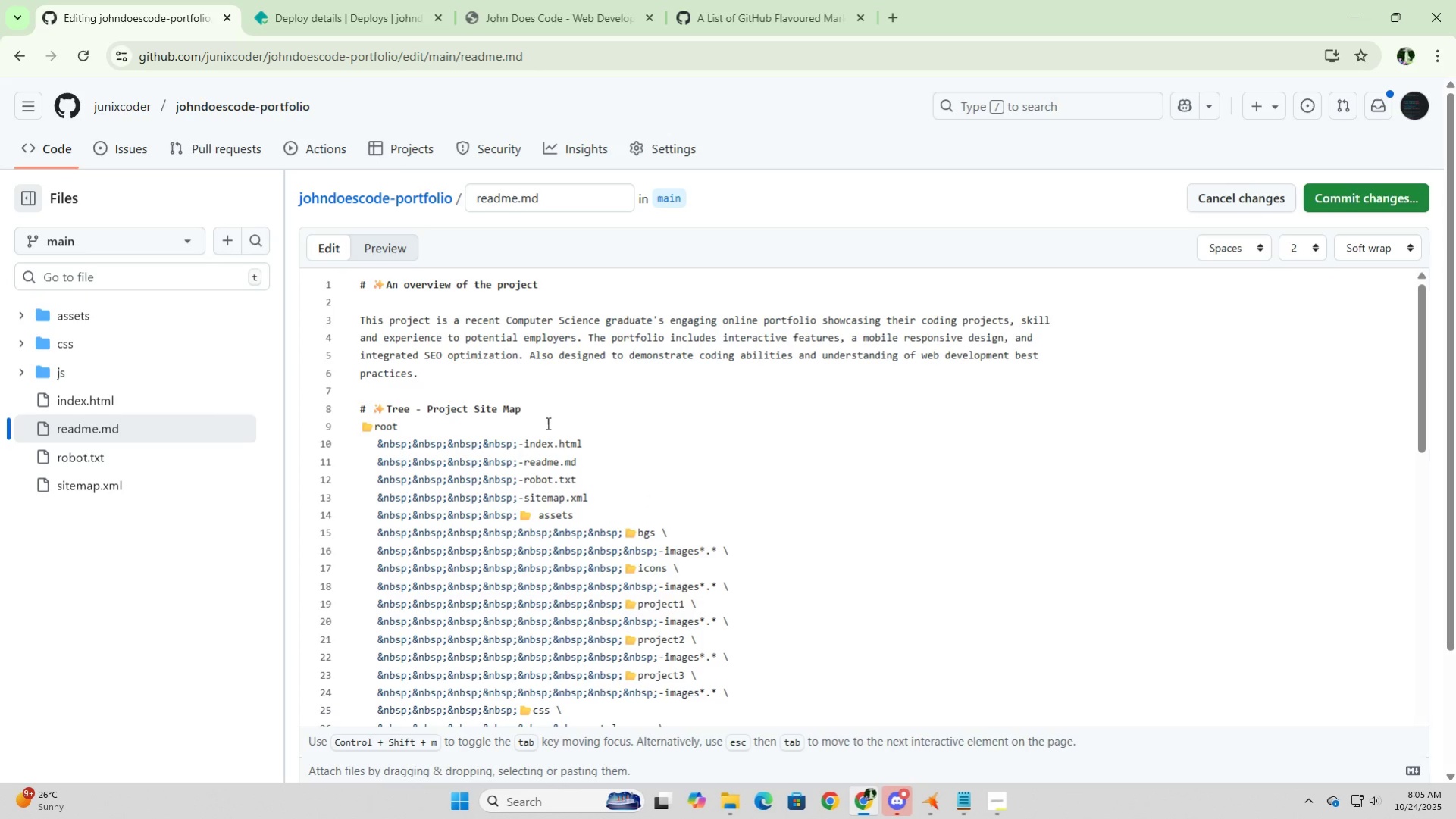 
key(Backspace)
key(Backspace)
key(Backspace)
key(Backspace)
key(Backspace)
key(Backspace)
key(Backspace)
key(Backspace)
type(Directory)
 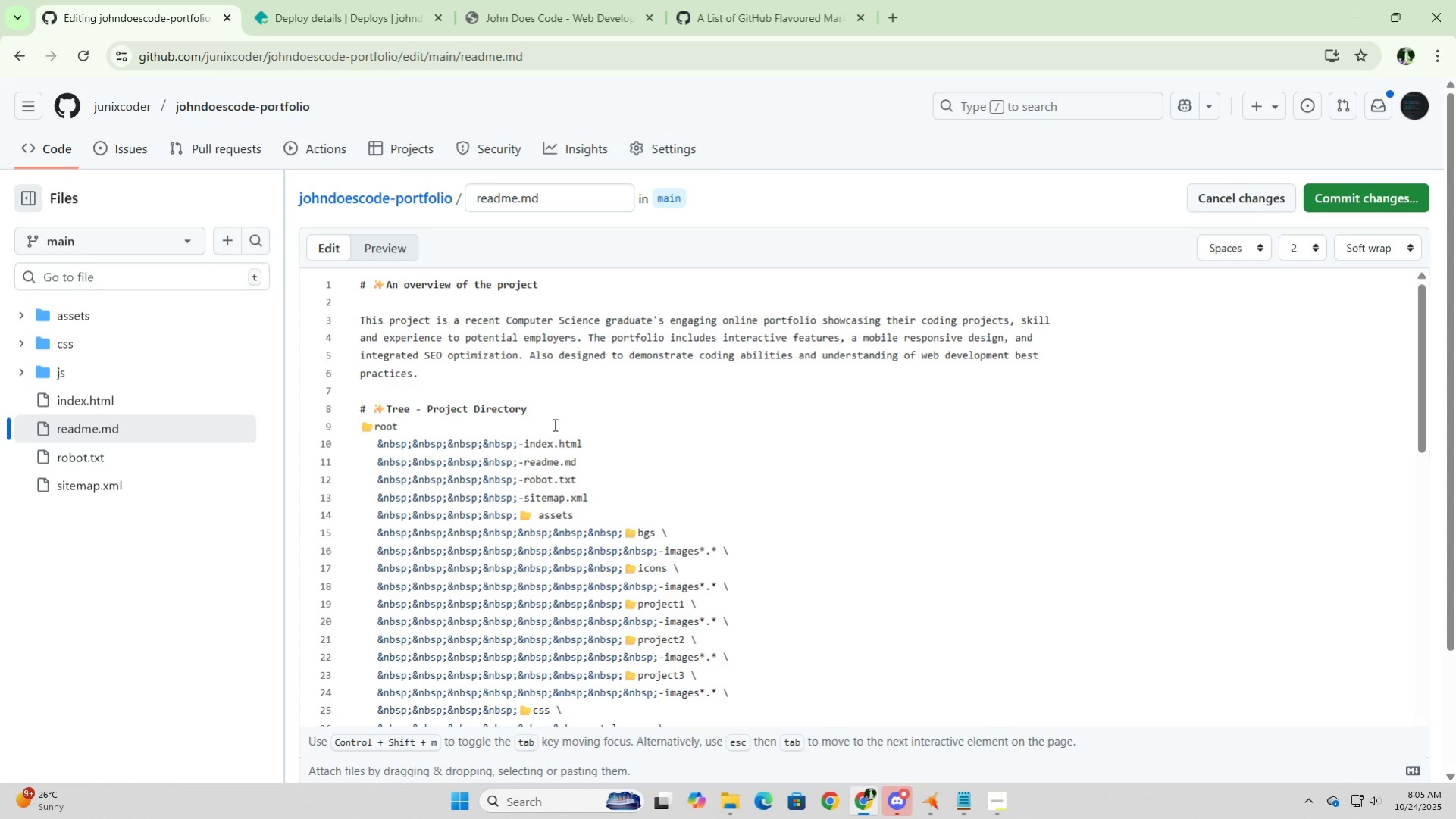 
left_click([553, 424])
 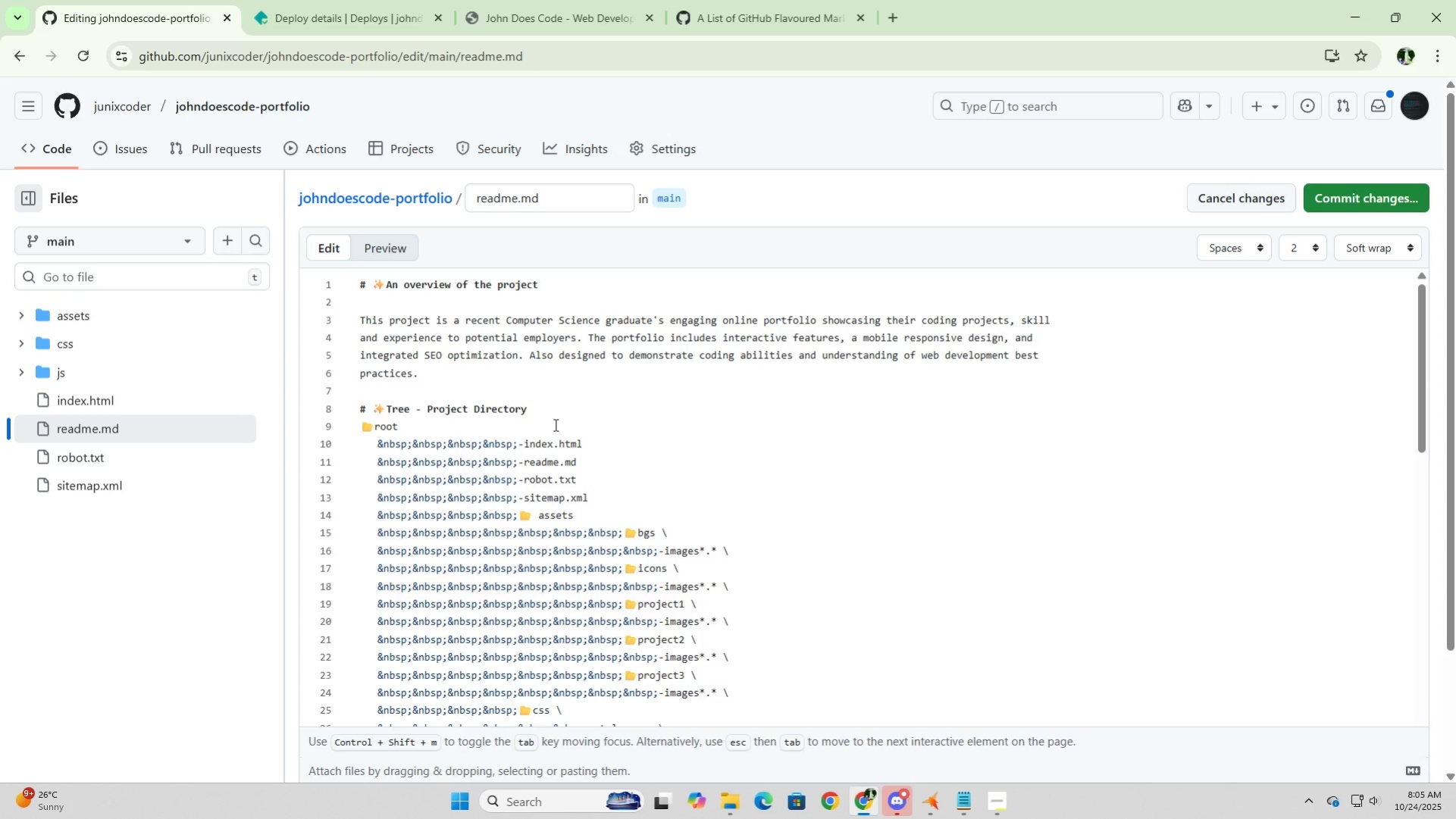 
scroll: coordinate [664, 650], scroll_direction: down, amount: 7.0
 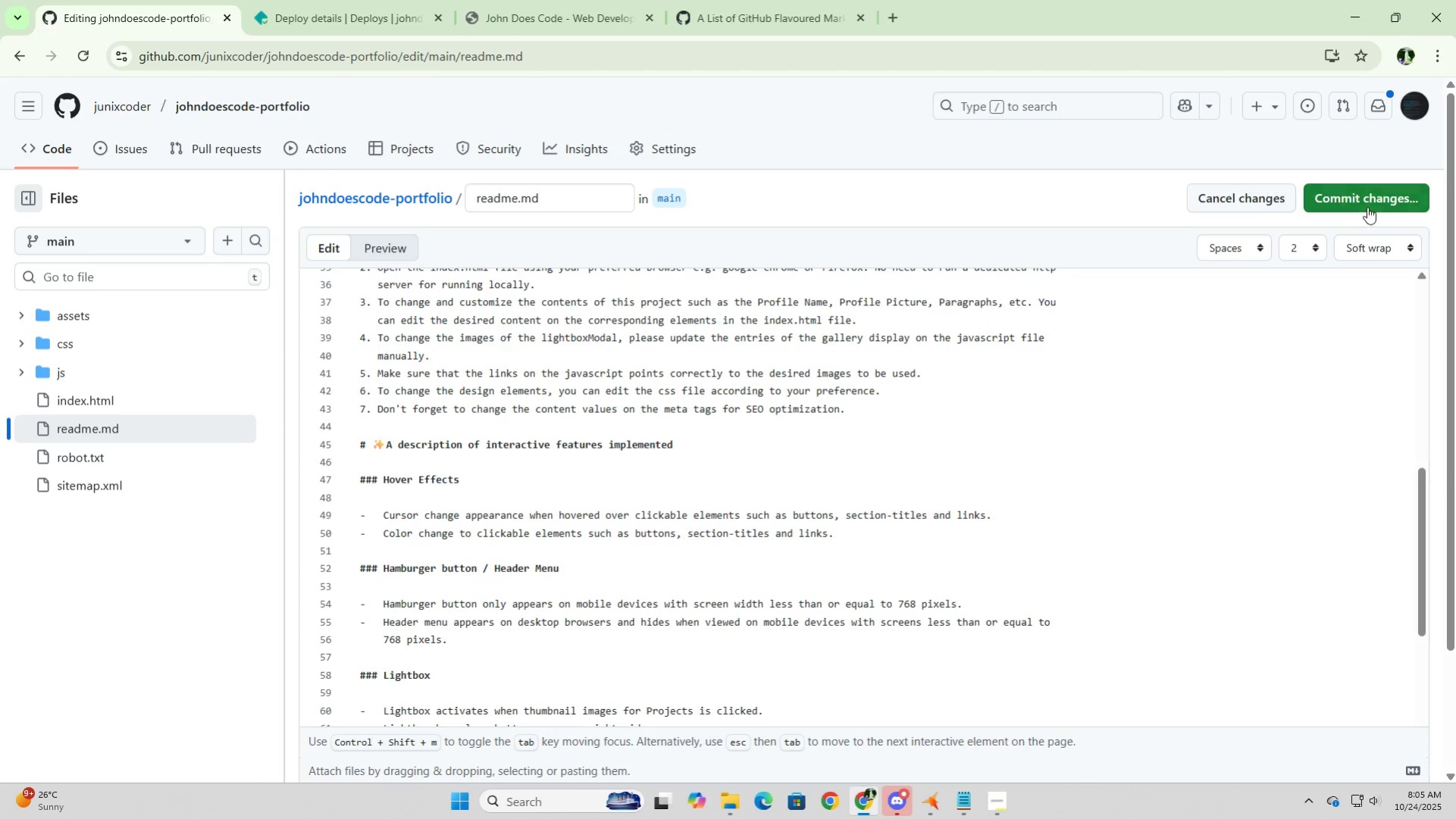 
left_click([1373, 202])
 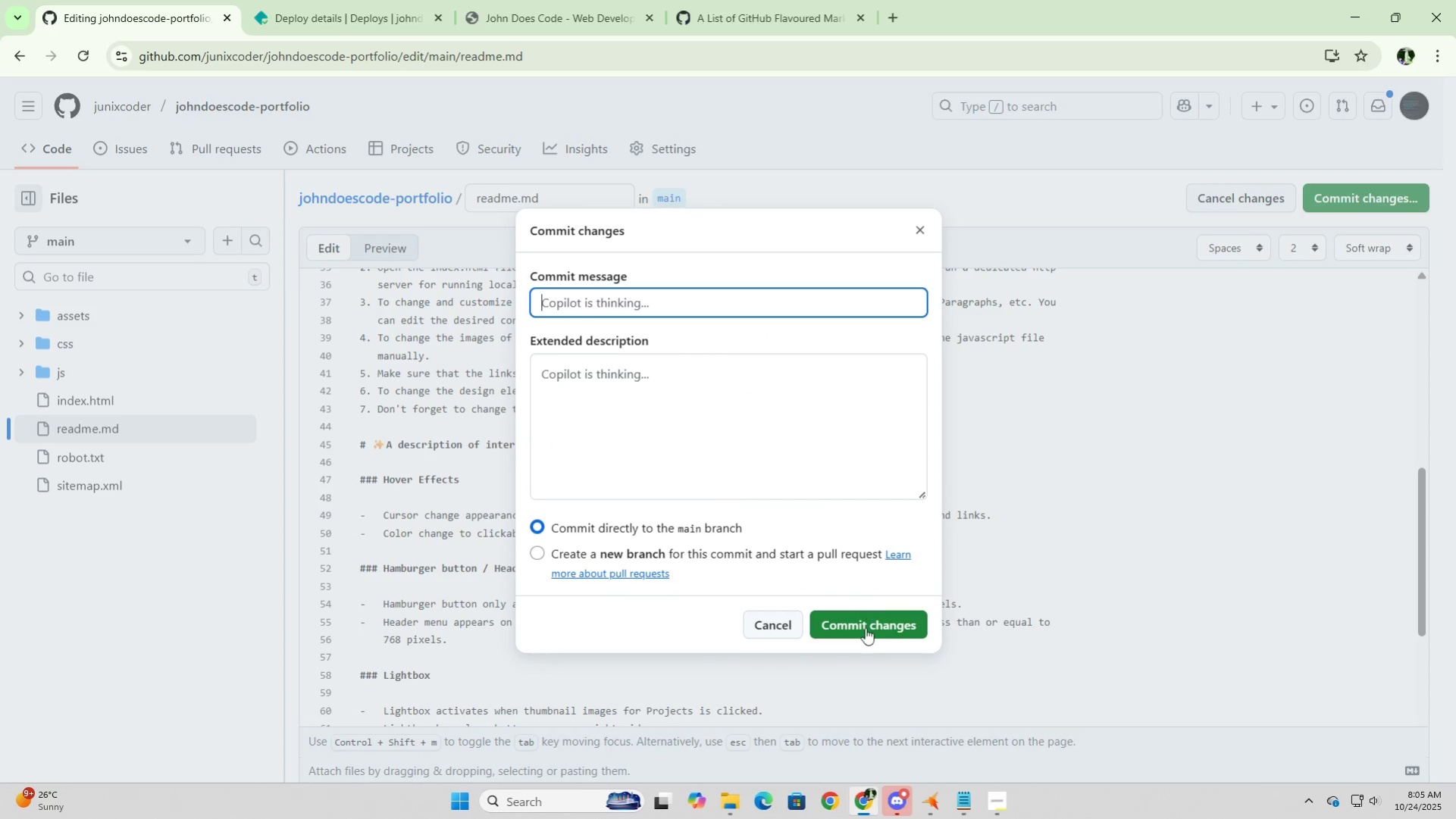 
left_click([866, 629])
 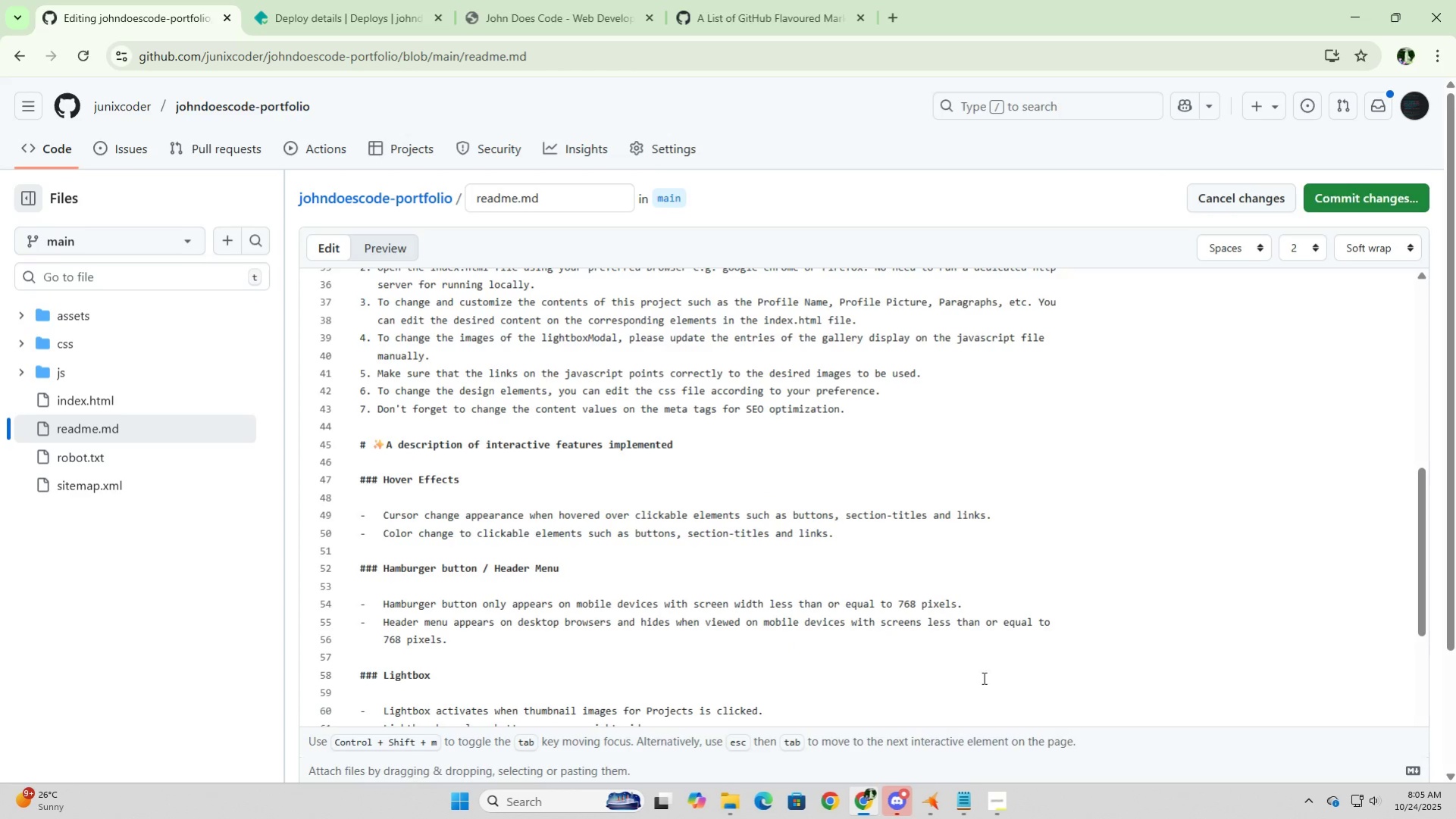 
left_click([992, 804])